 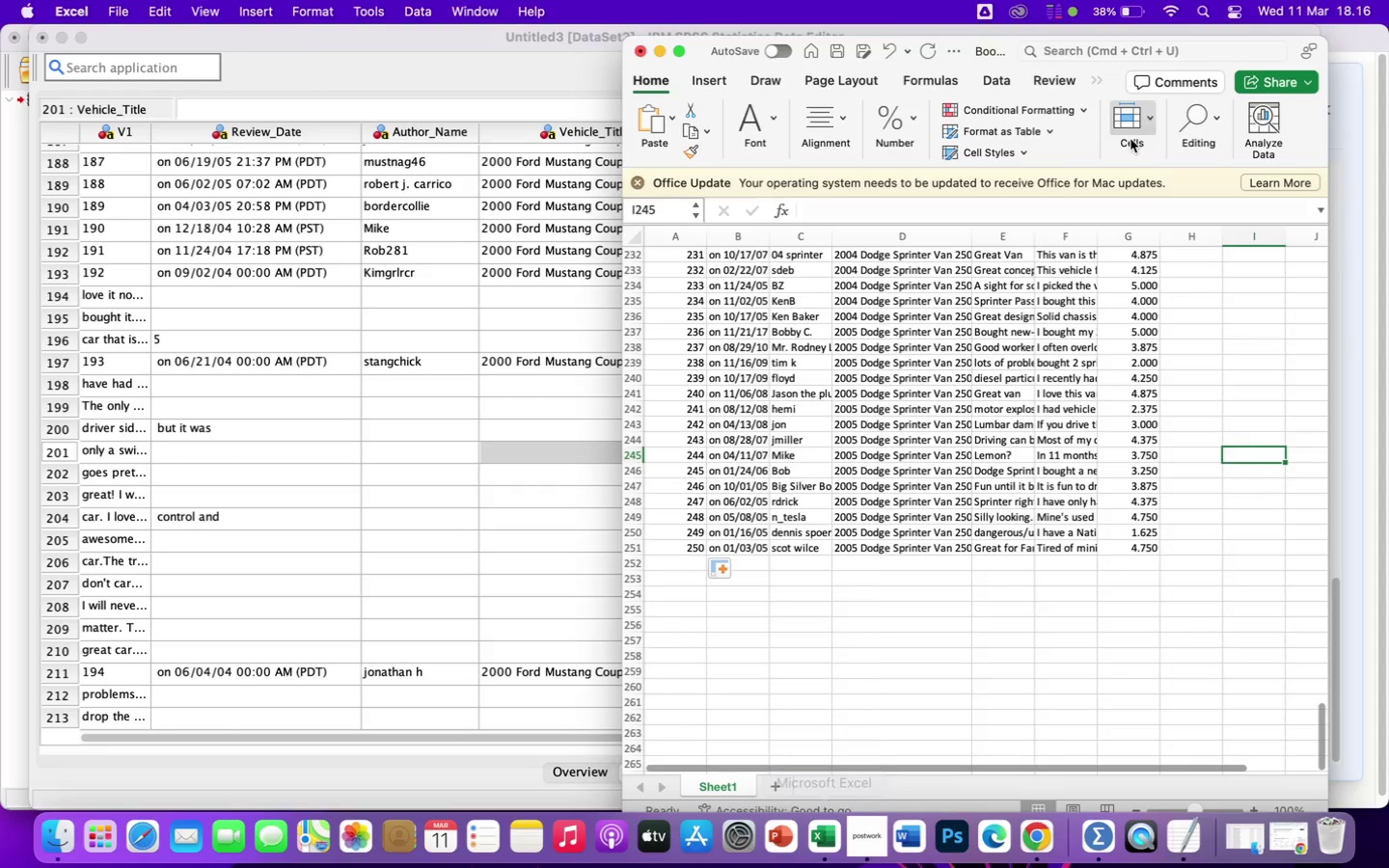 
left_click([678, 560])
 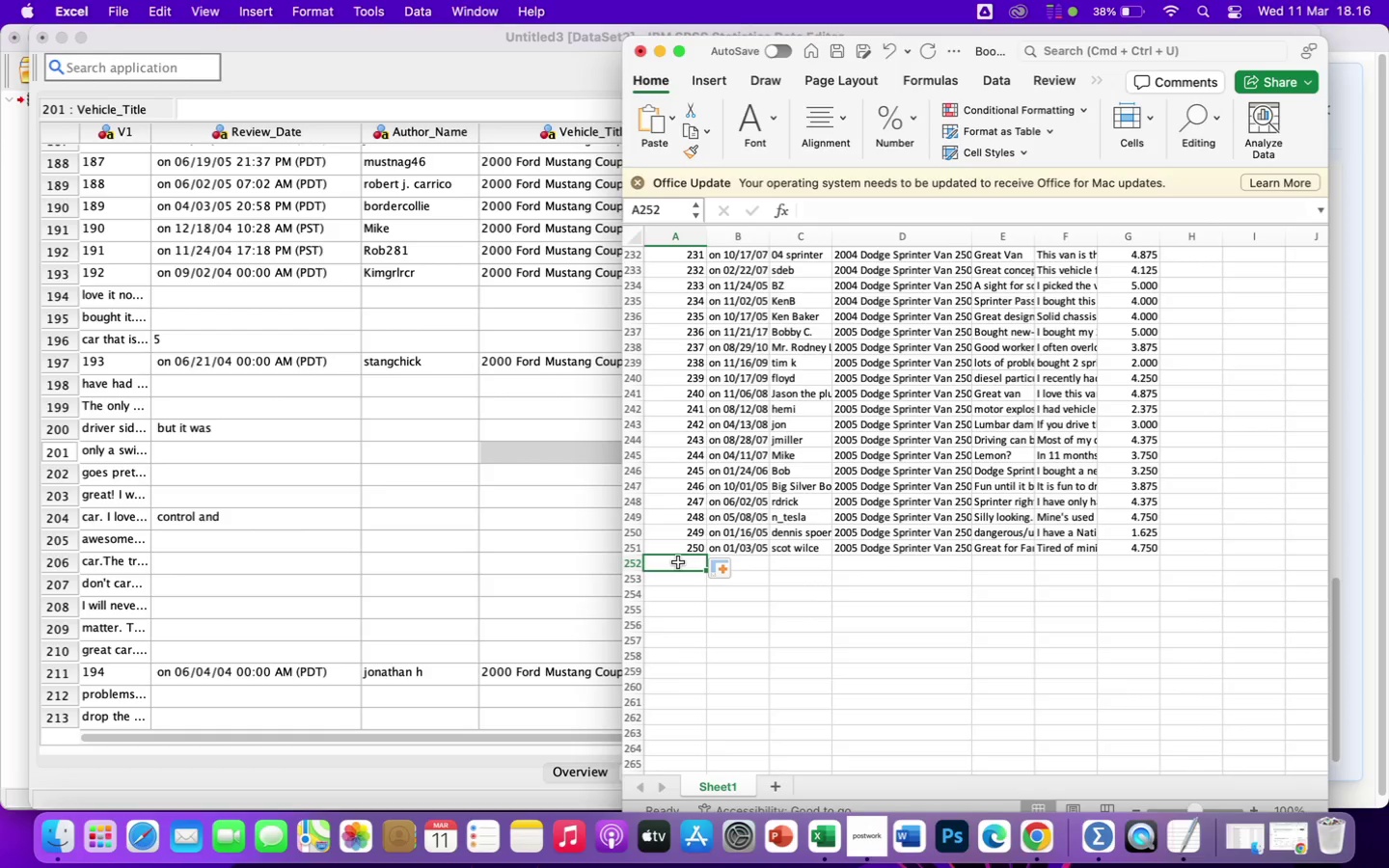 
key(Meta+V)
 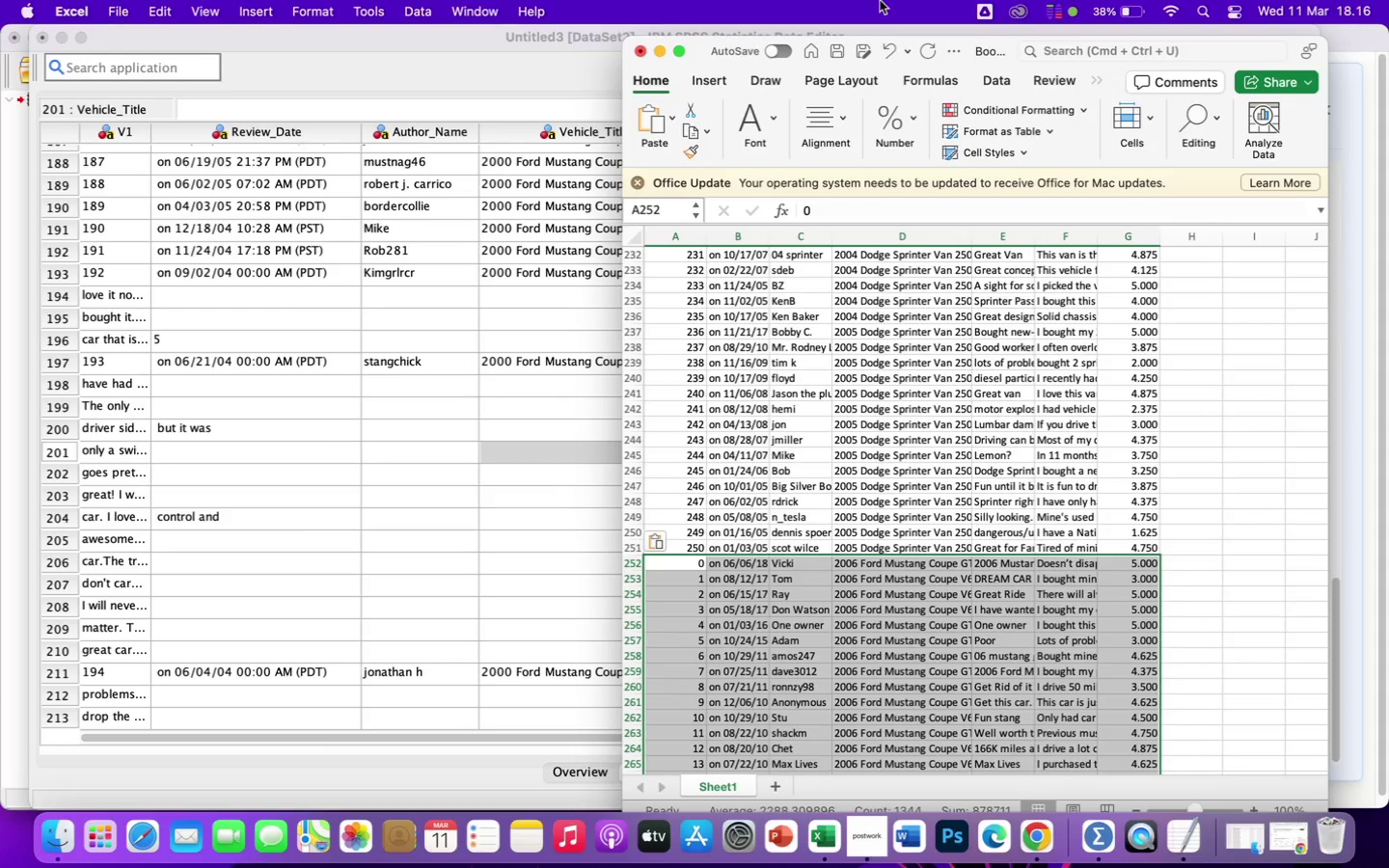 
wait(7.02)
 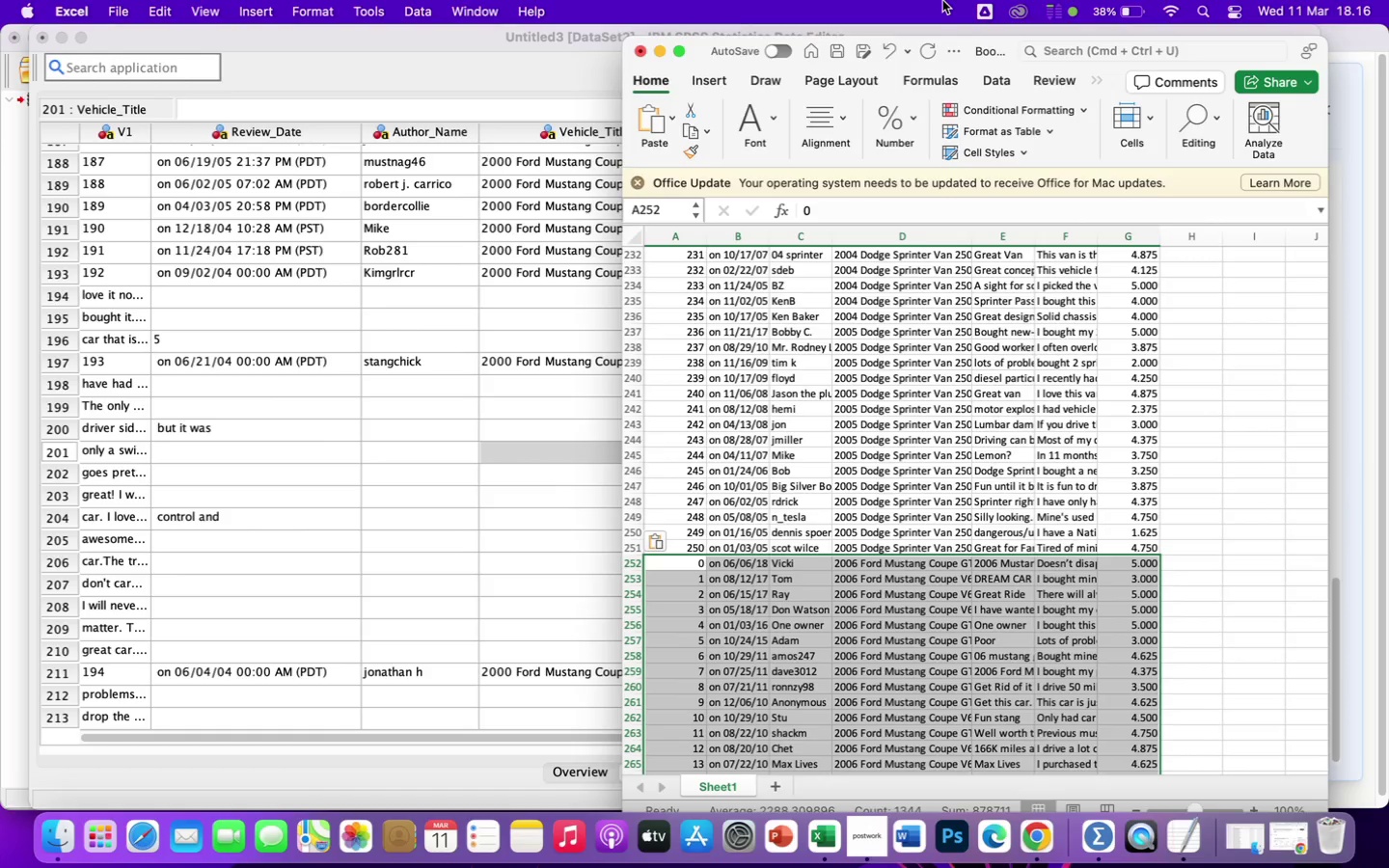 
left_click([187, 255])